 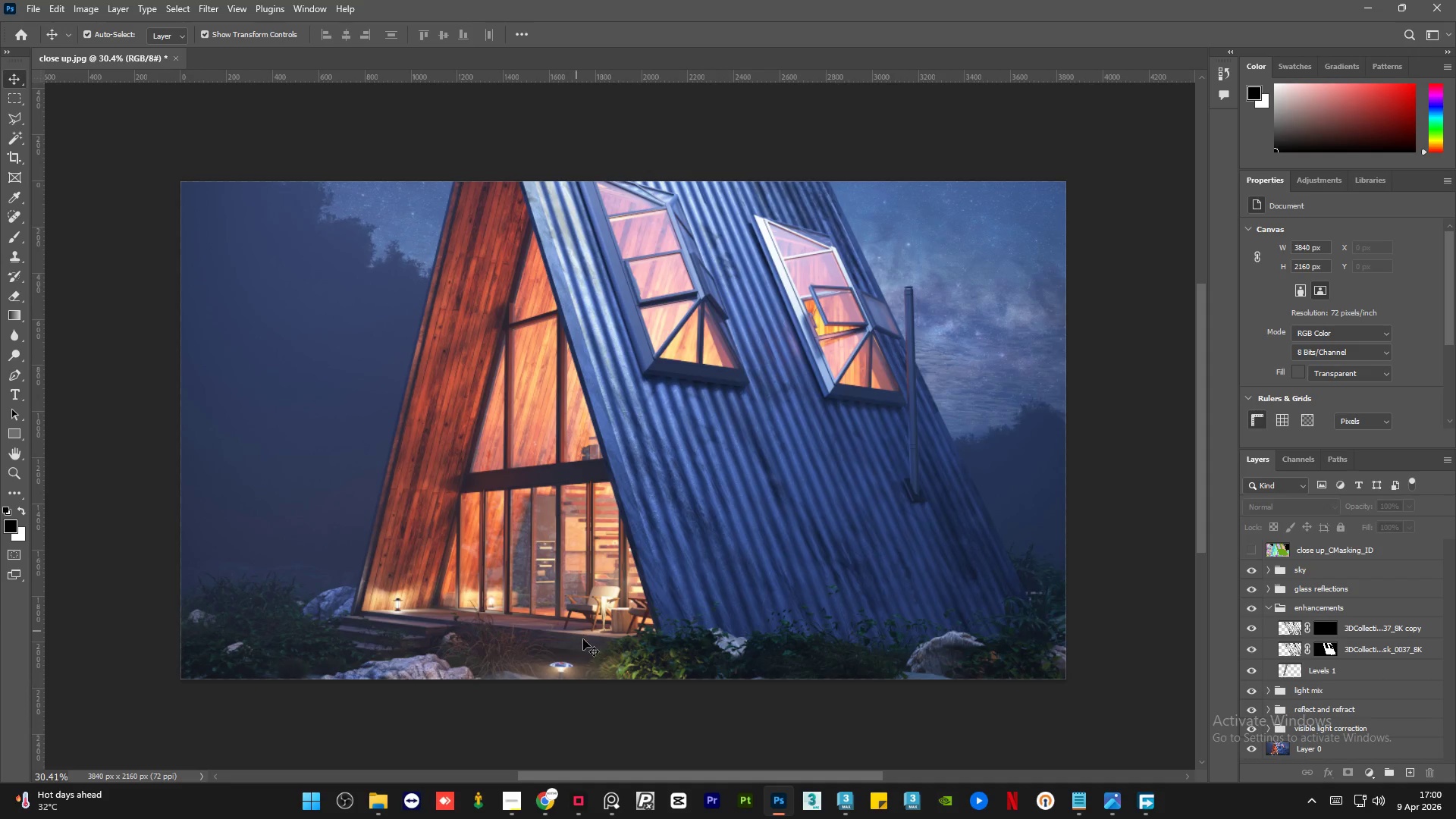 
left_click_drag(start_coordinate=[607, 774], to_coordinate=[612, 774])
 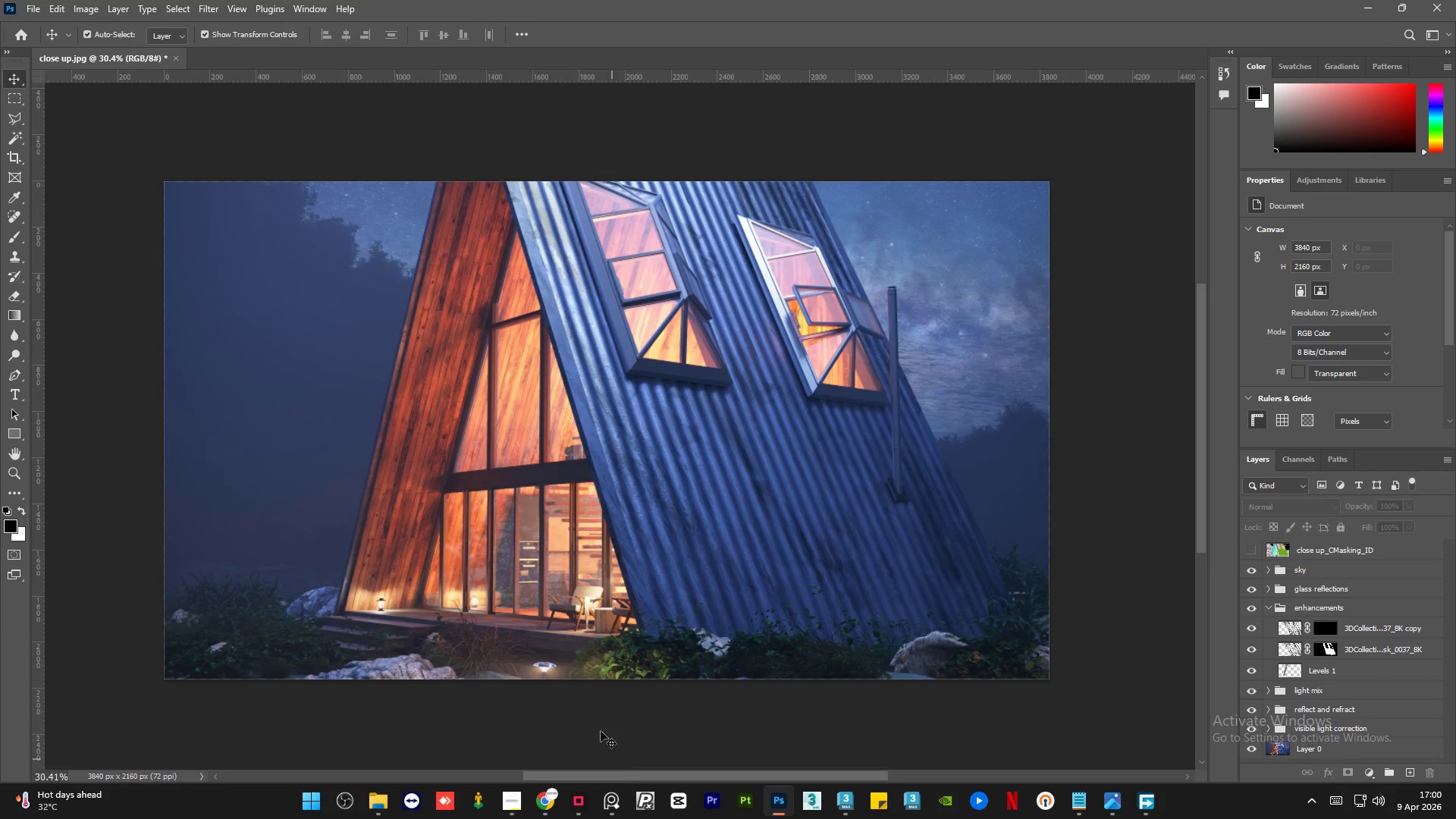 
hold_key(key=AltLeft, duration=1.52)
 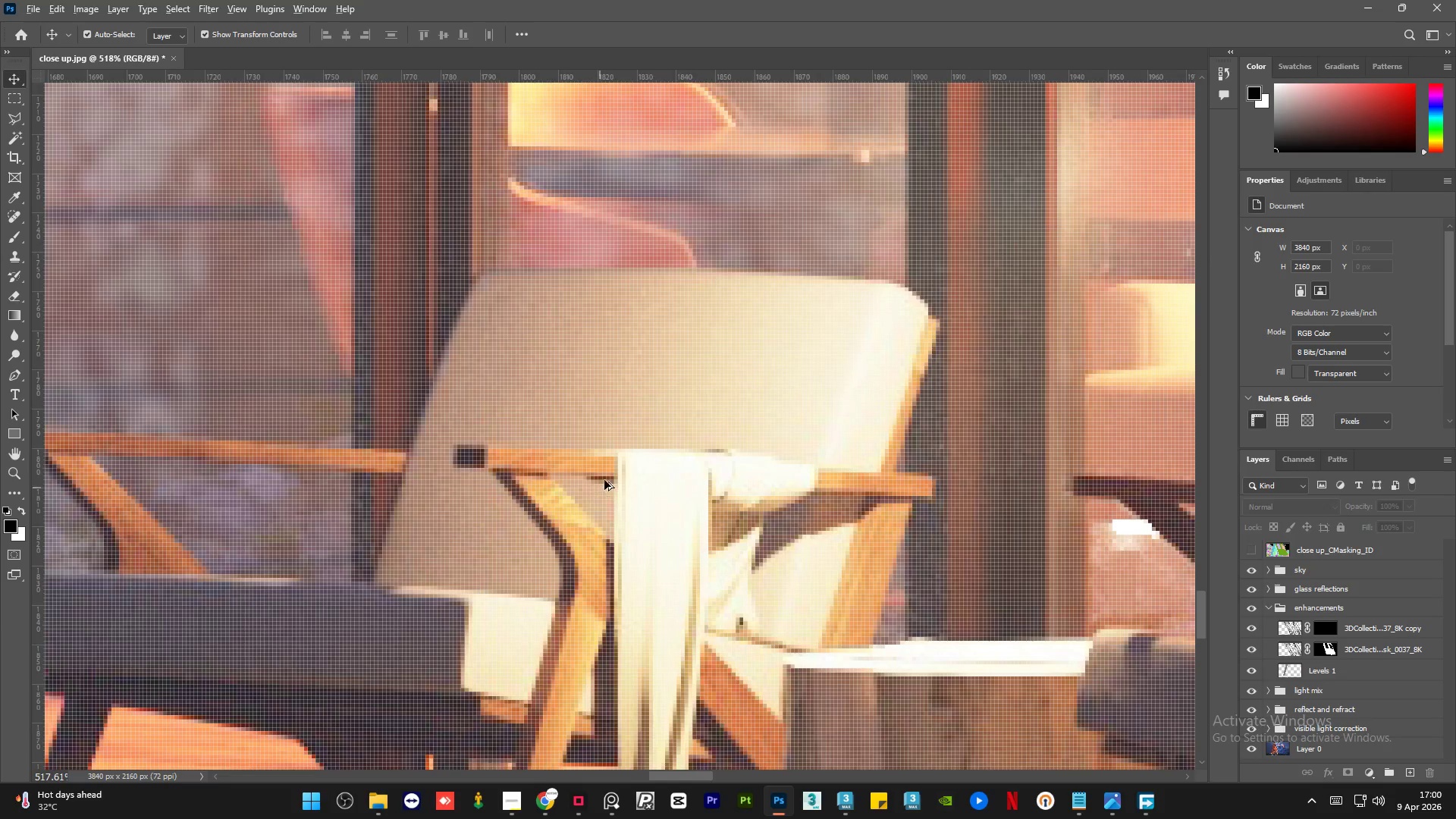 
key(Alt+AltLeft)
 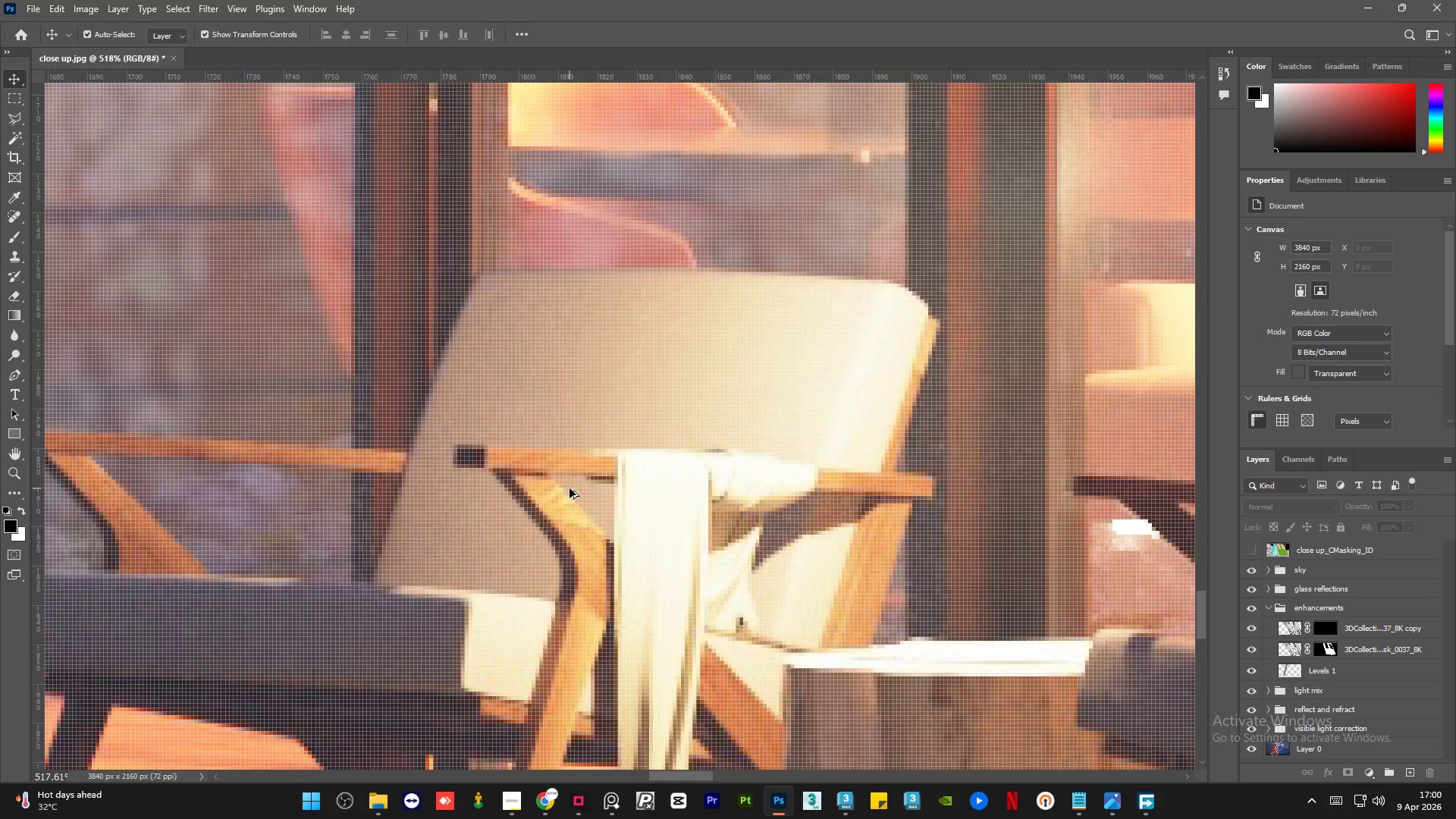 
key(Alt+AltLeft)
 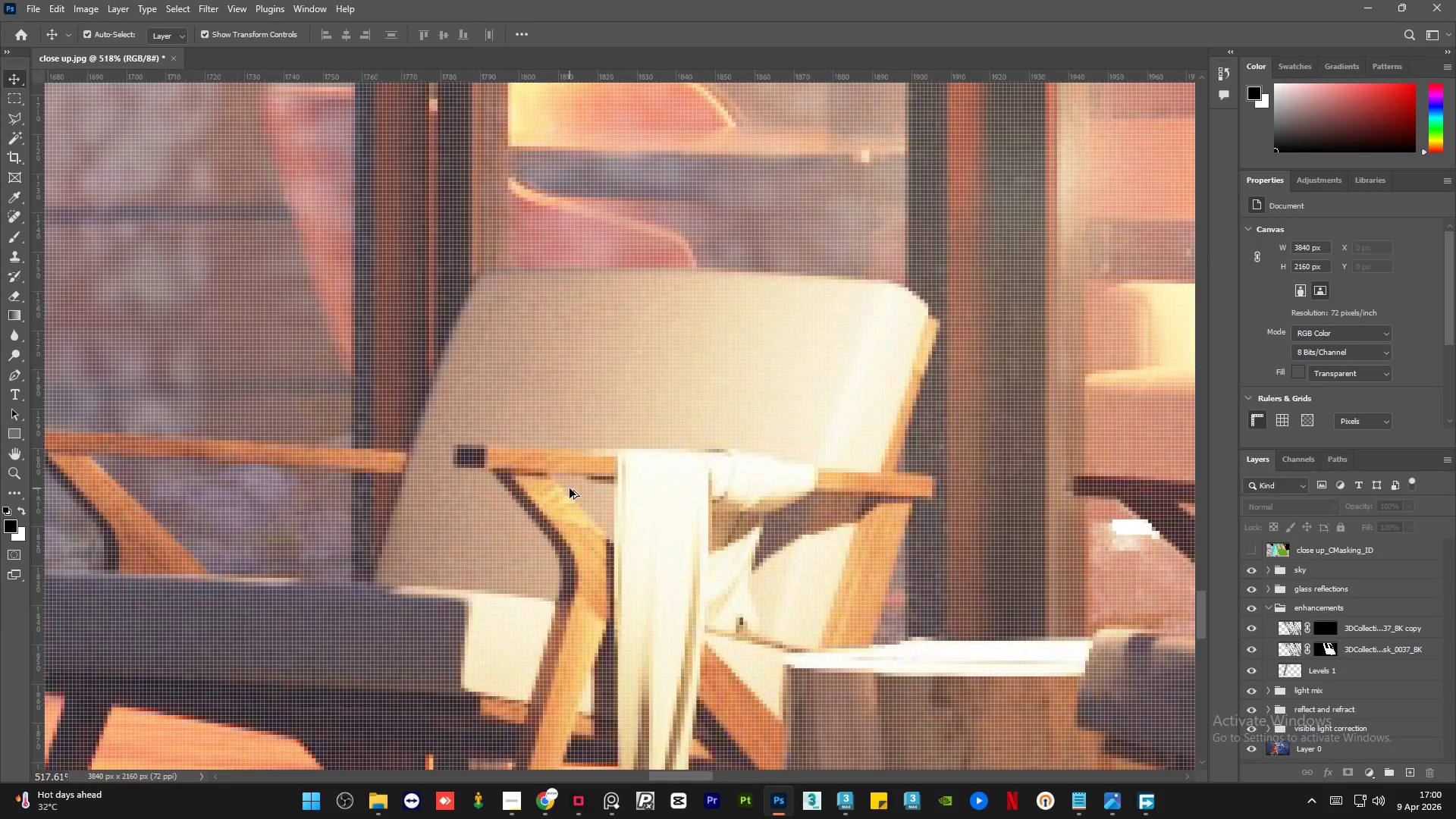 
key(Alt+AltLeft)
 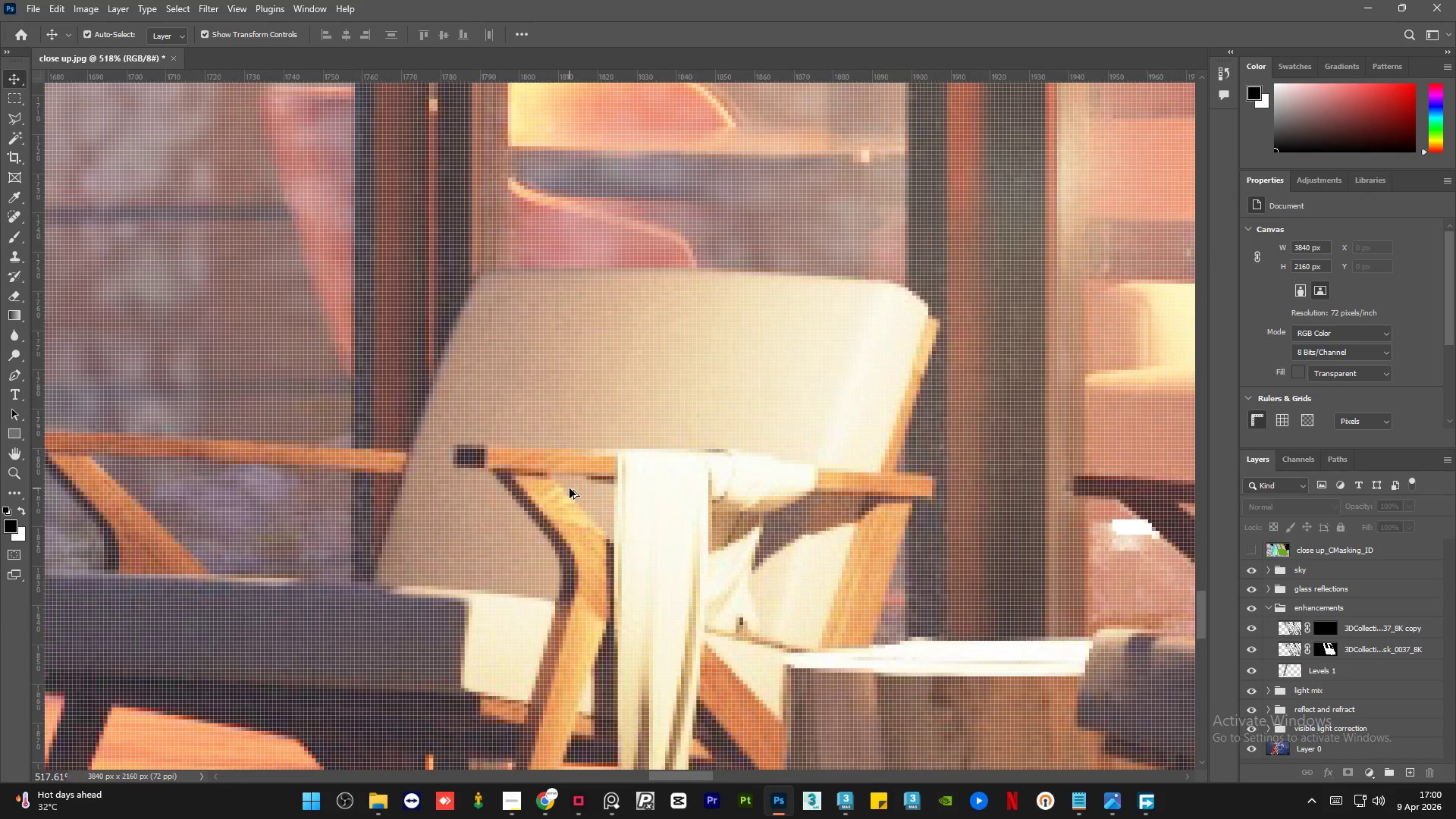 
key(Alt+AltLeft)
 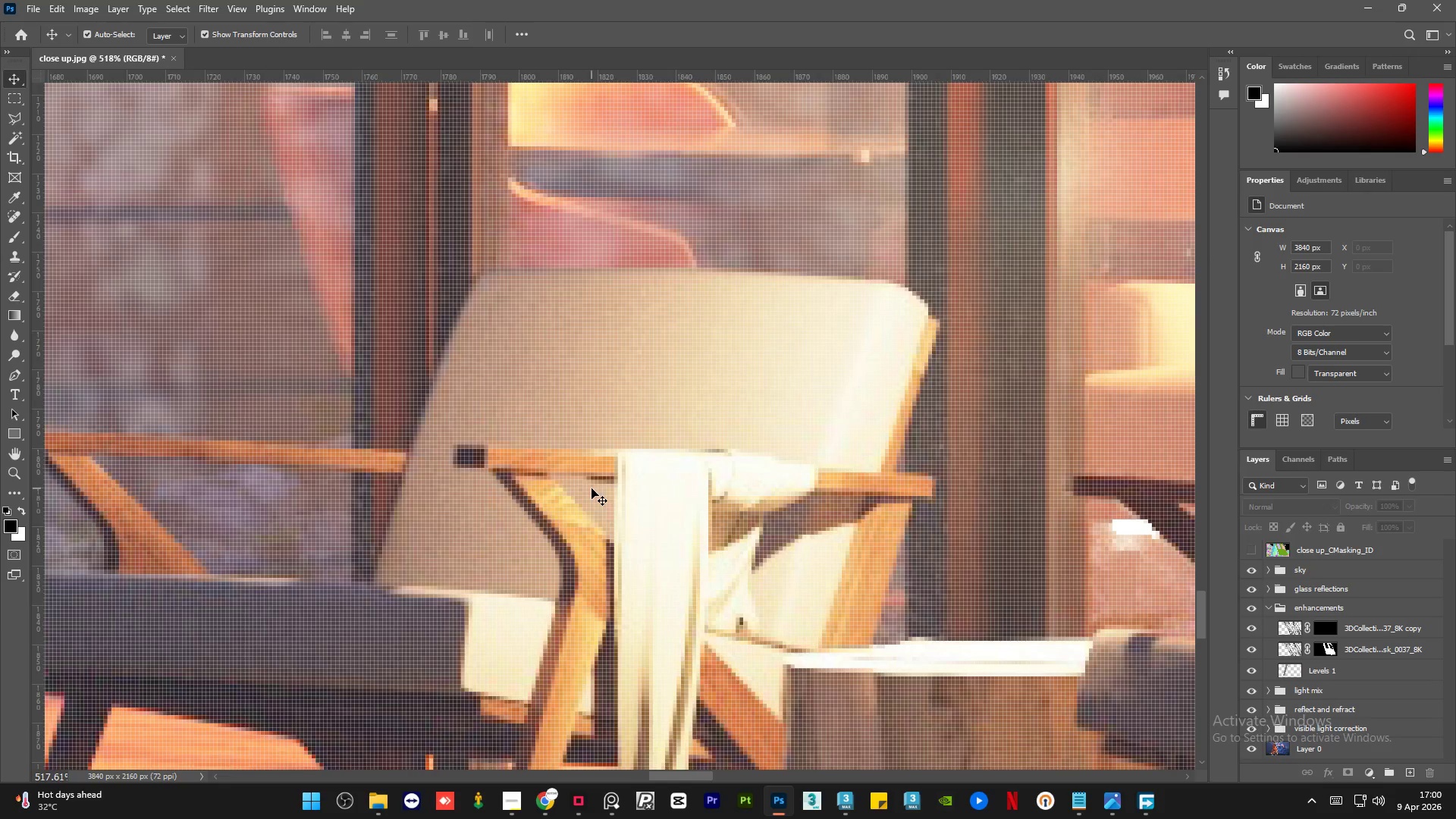 
hold_key(key=AltLeft, duration=0.53)
 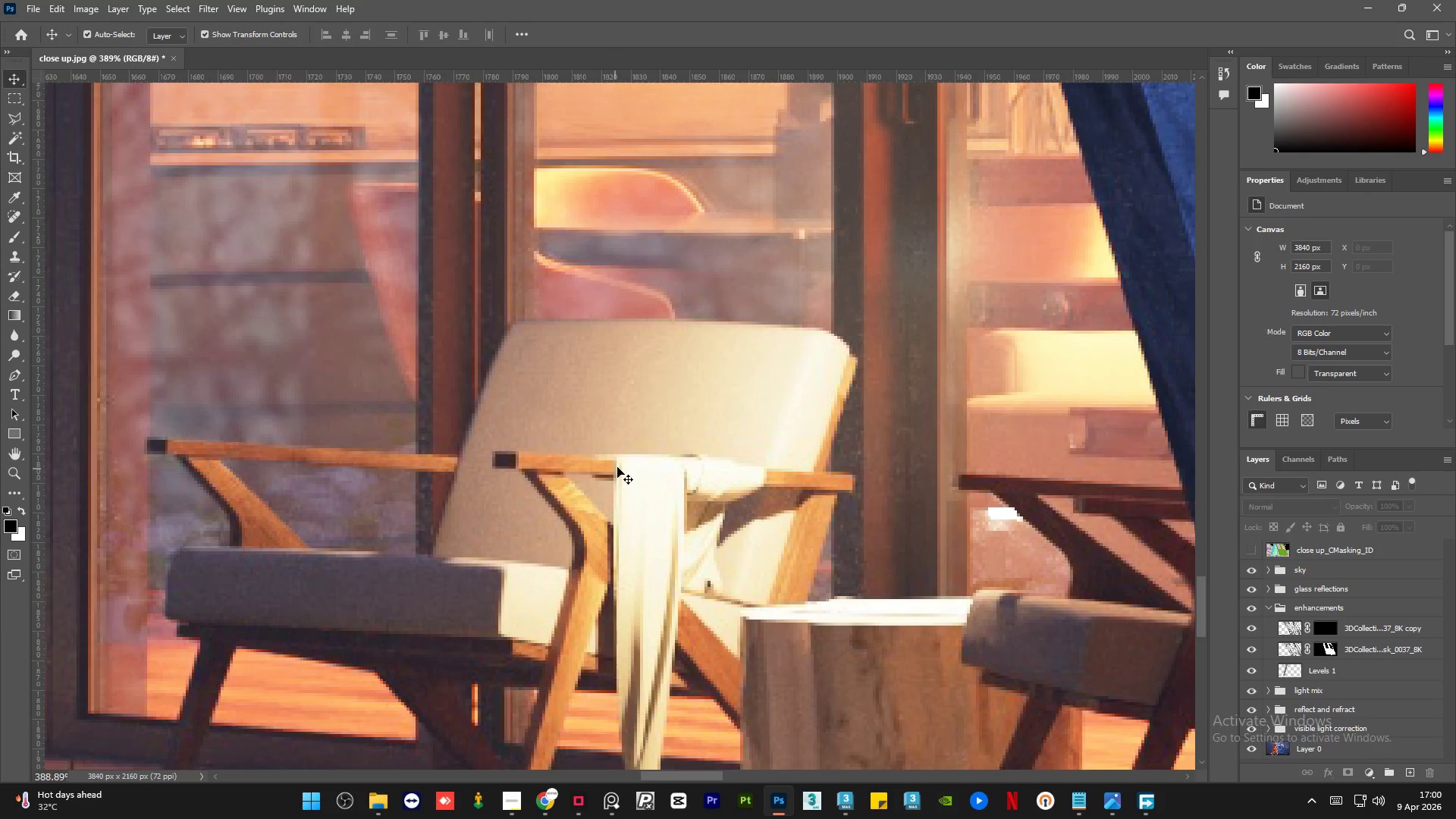 
scroll: coordinate [570, 488], scroll_direction: up, amount: 30.0
 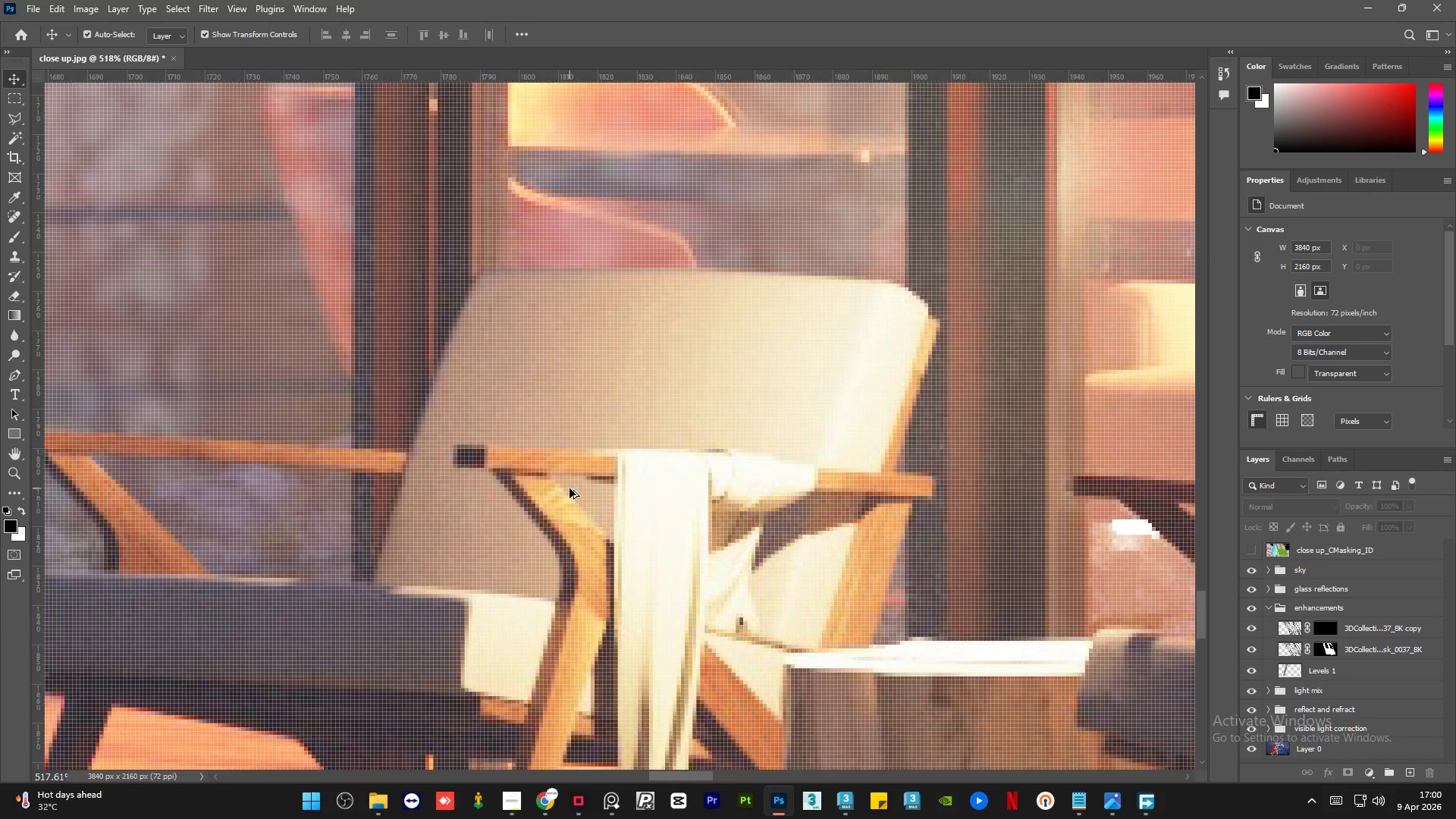 
scroll: coordinate [613, 470], scroll_direction: down, amount: 3.0
 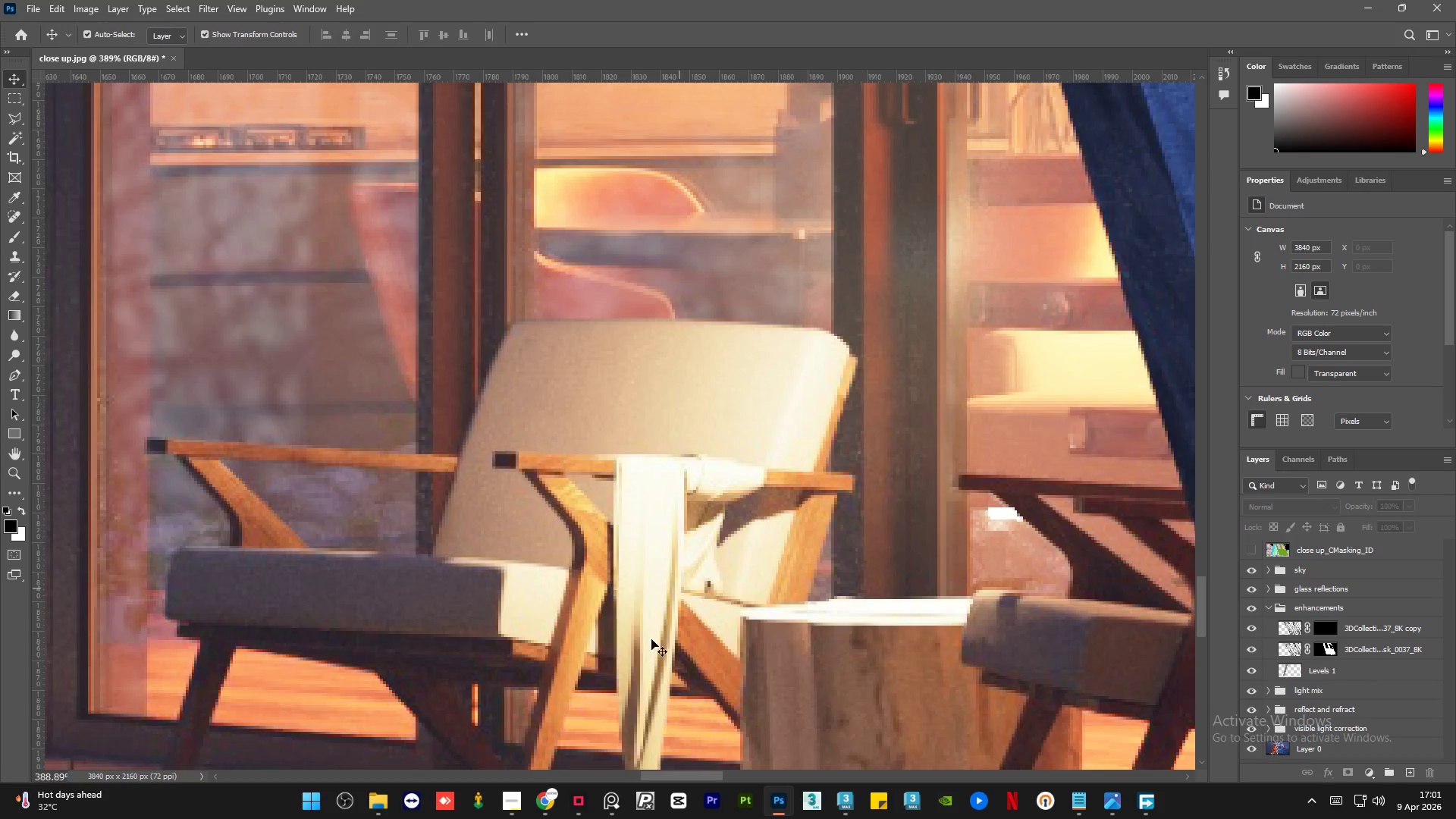 
left_click([516, 816])